 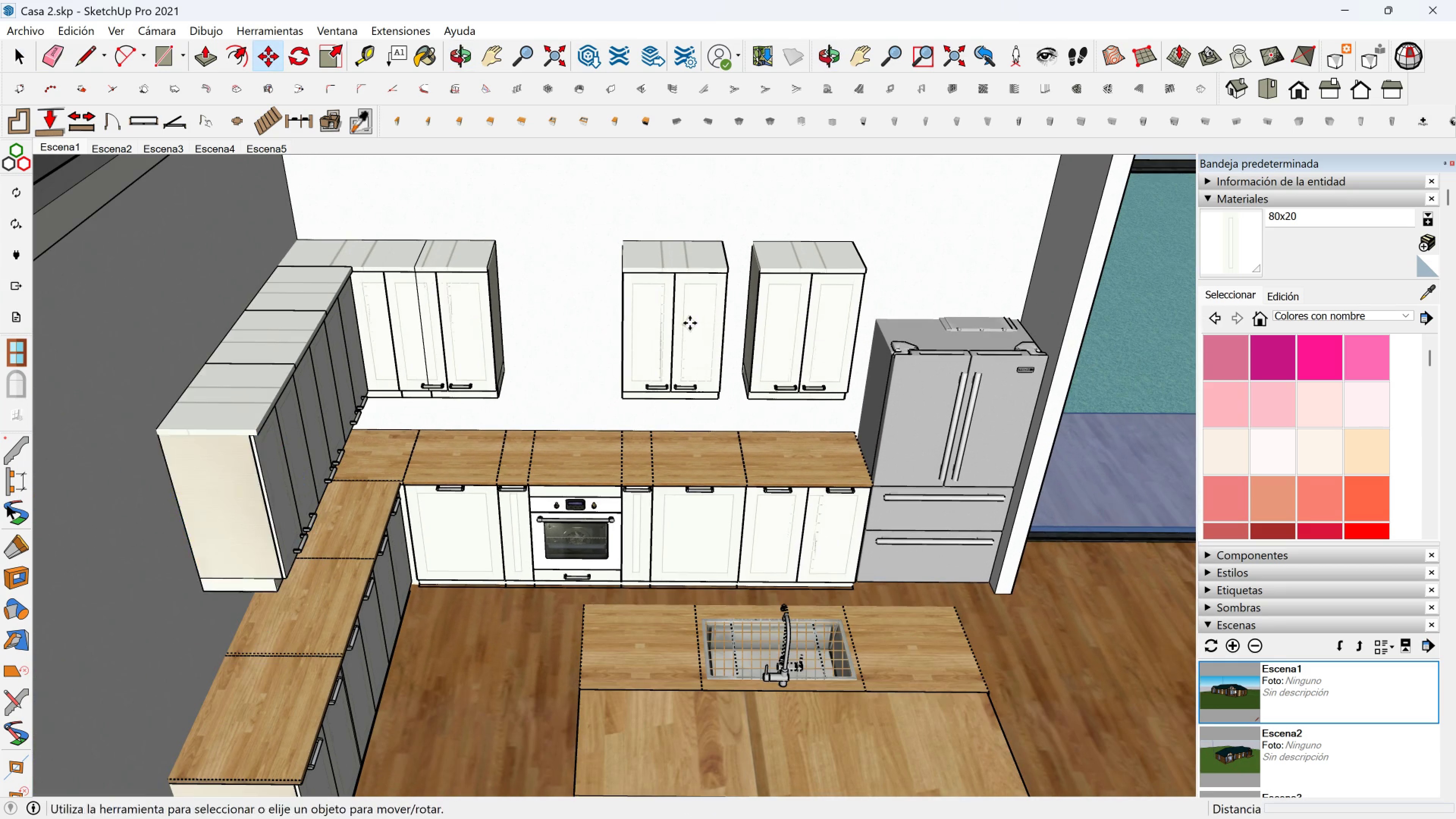 
key(Control+Z)
 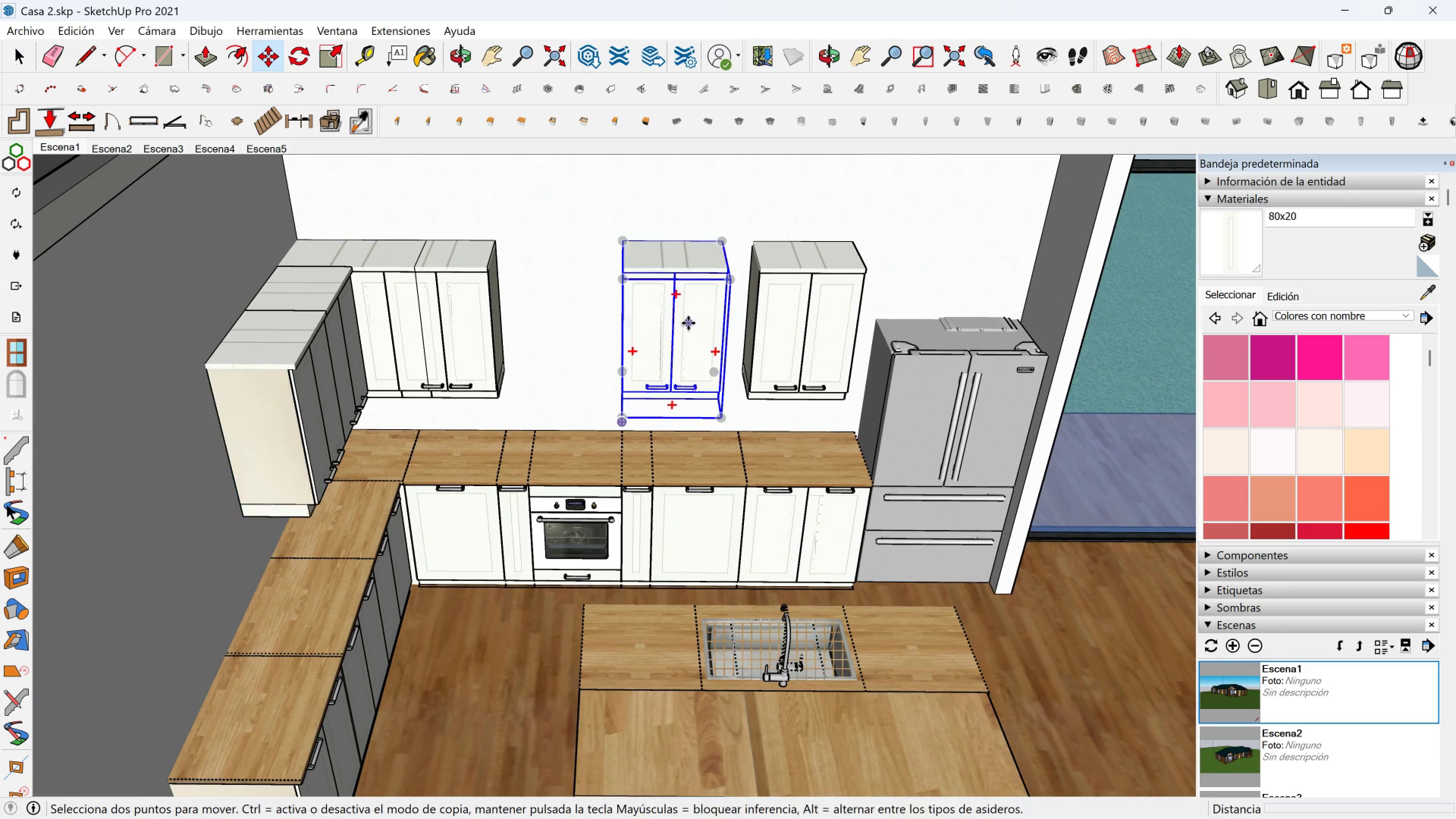 
key(Control+Z)
 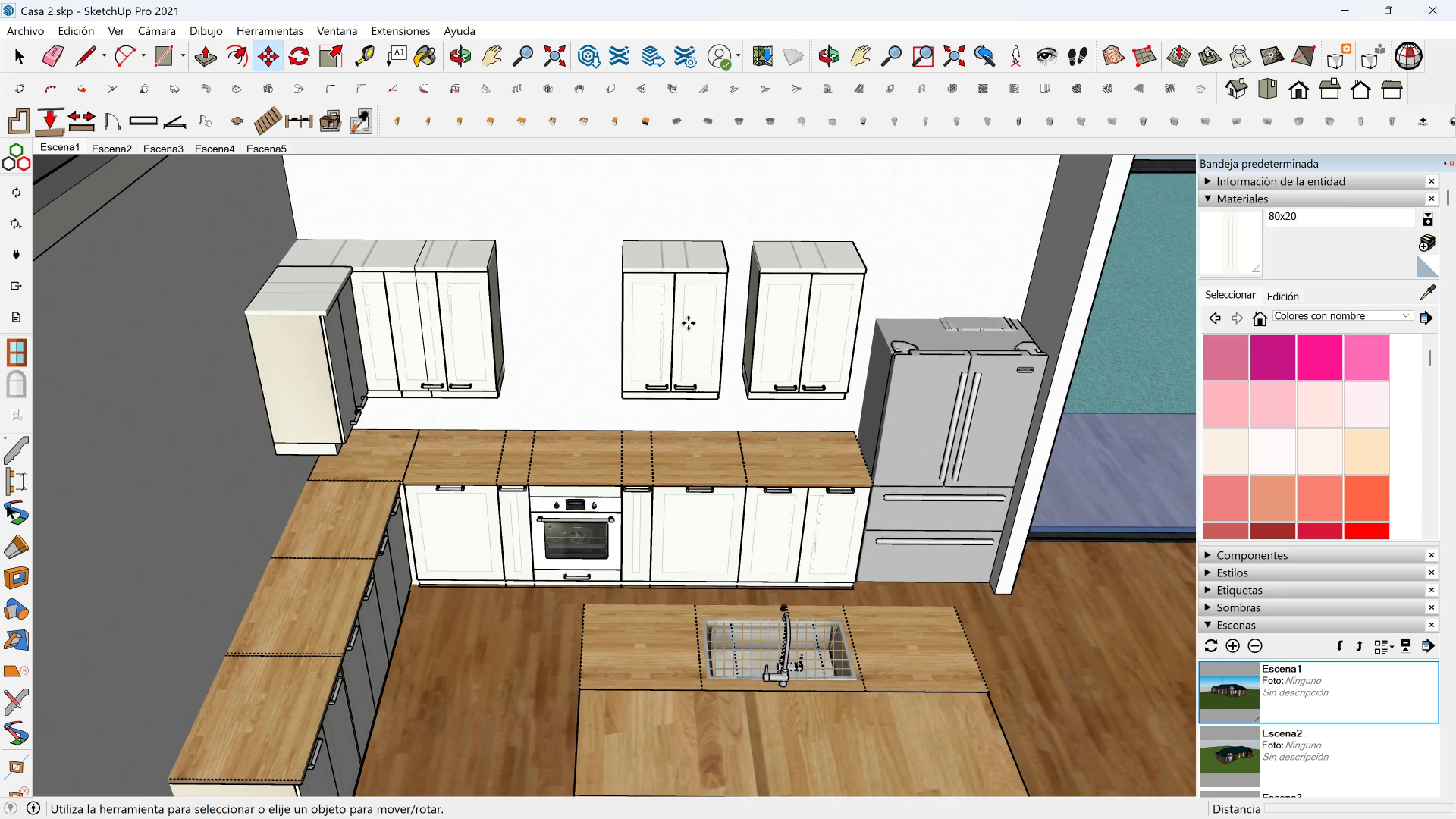 
key(Control+Z)
 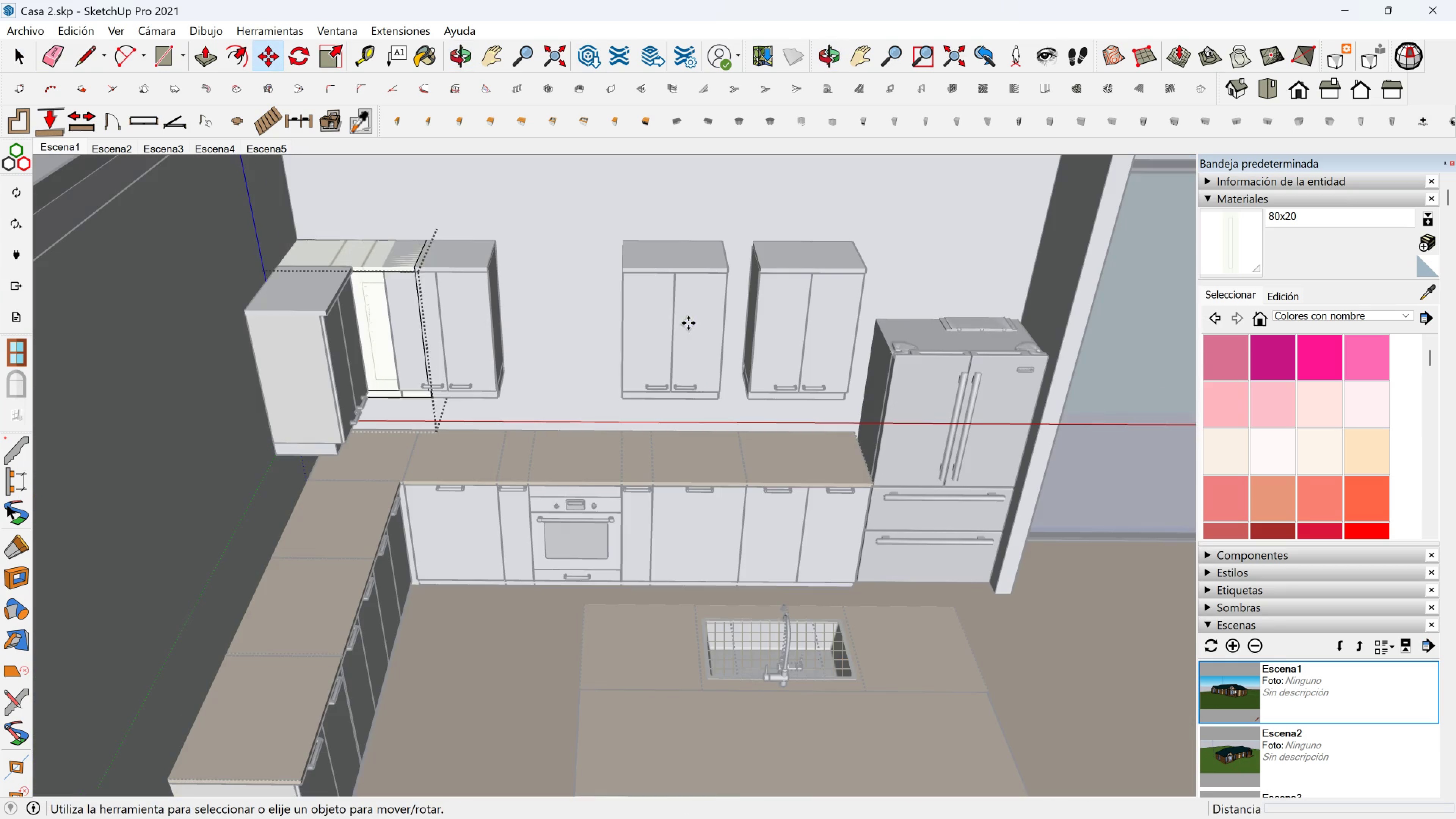 
key(Control+Z)
 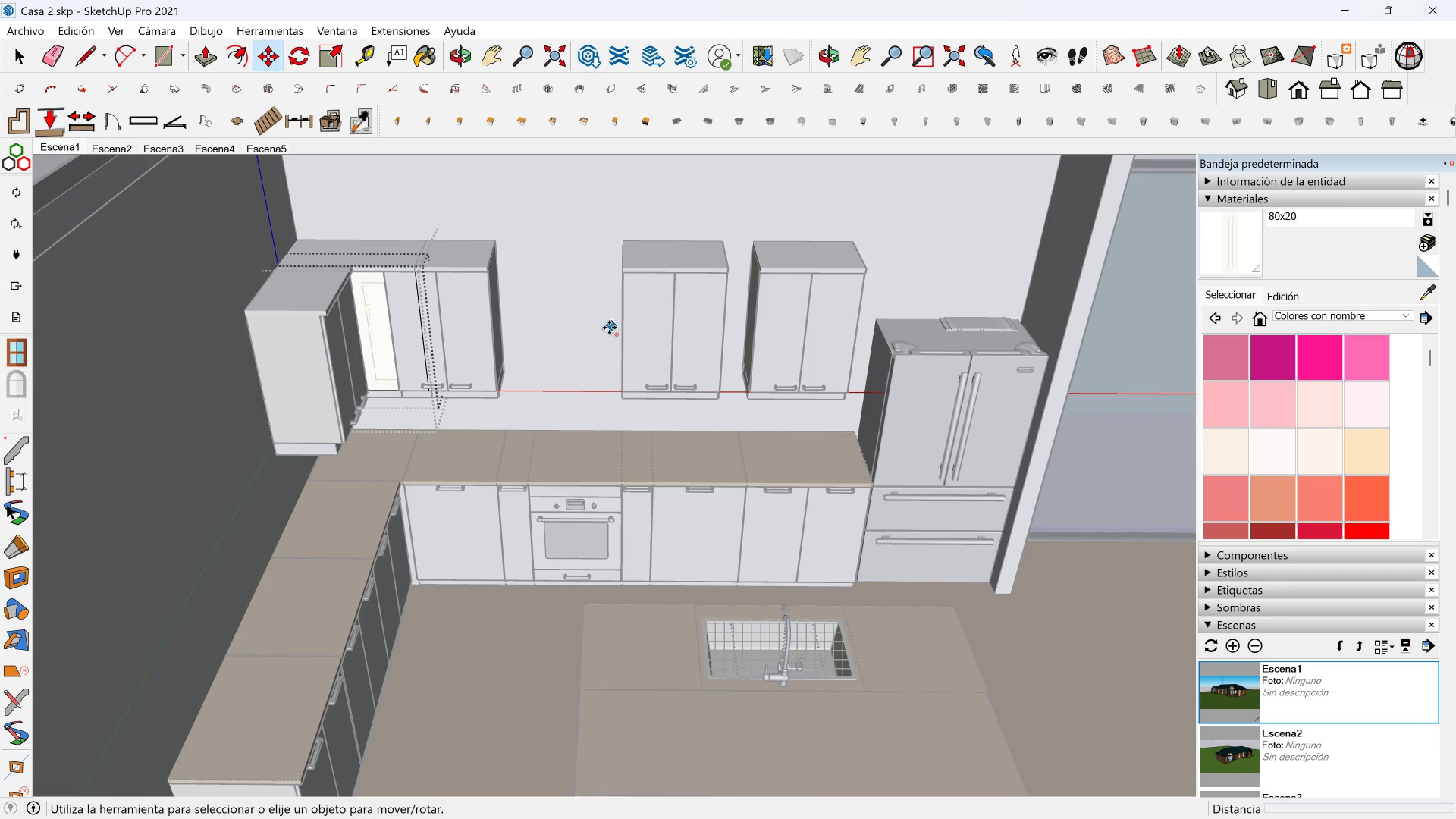 
key(Control+Z)
 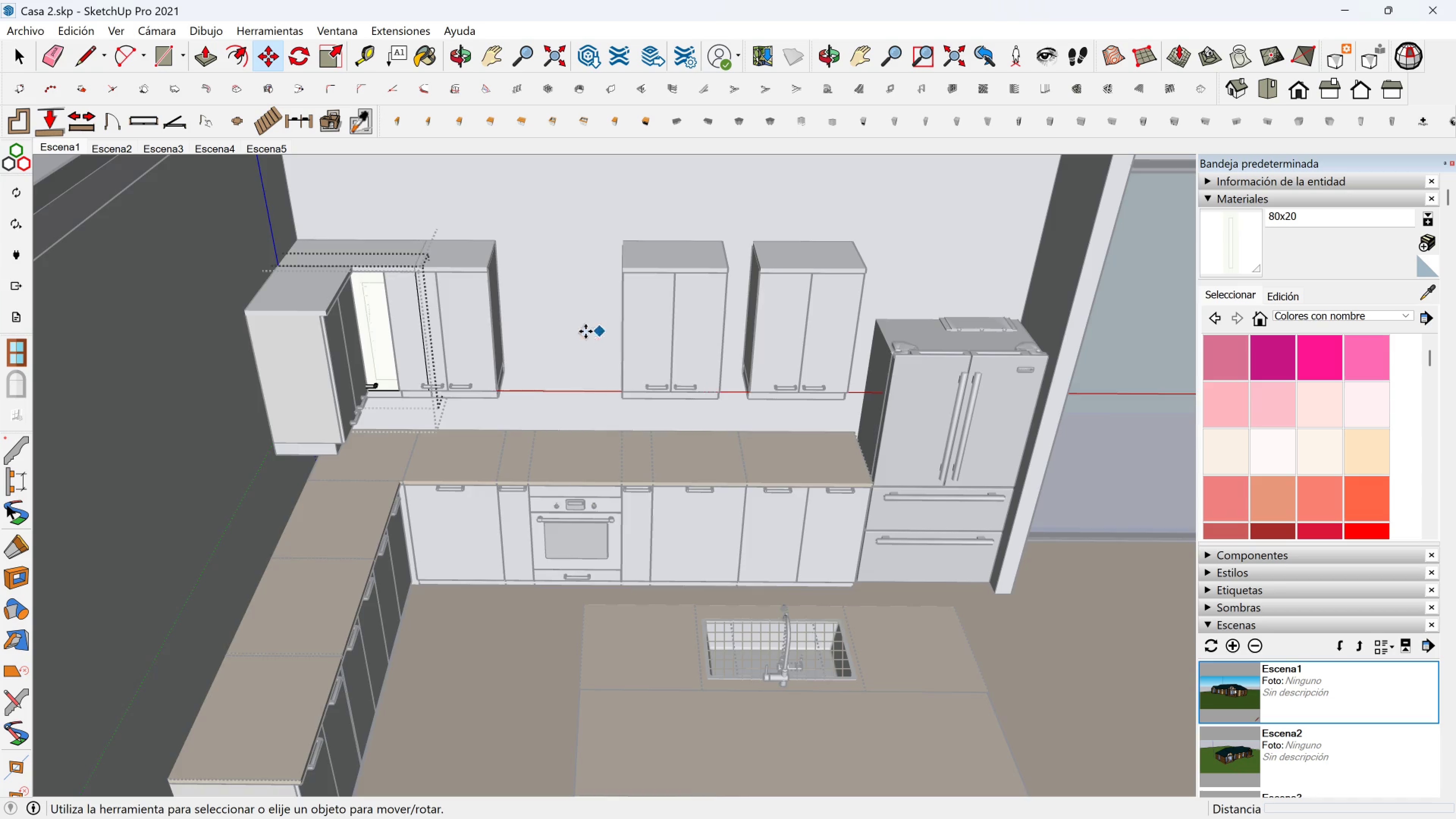 
key(Control+Z)
 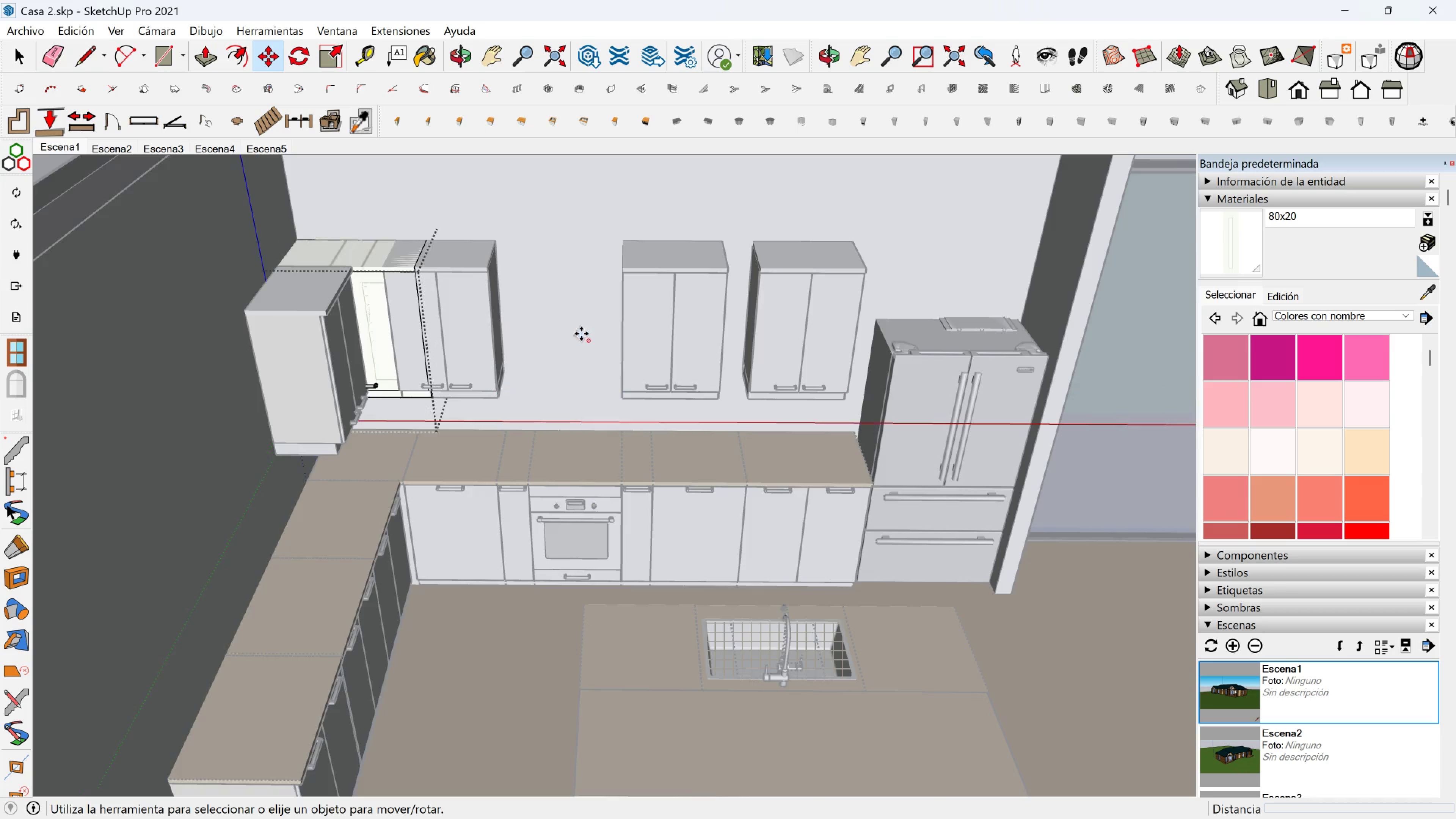 
key(Control+Z)
 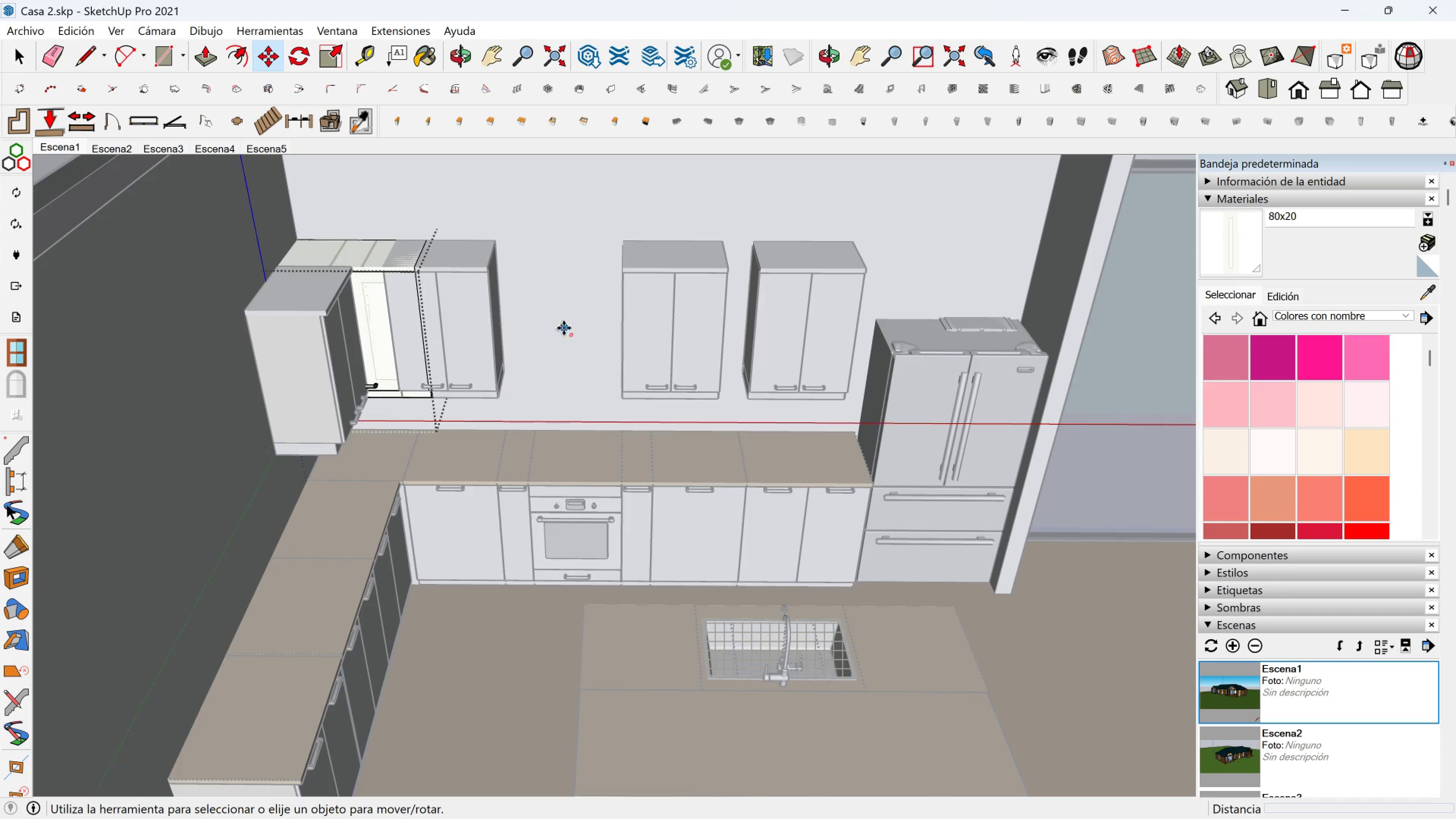 
key(Control+Z)
 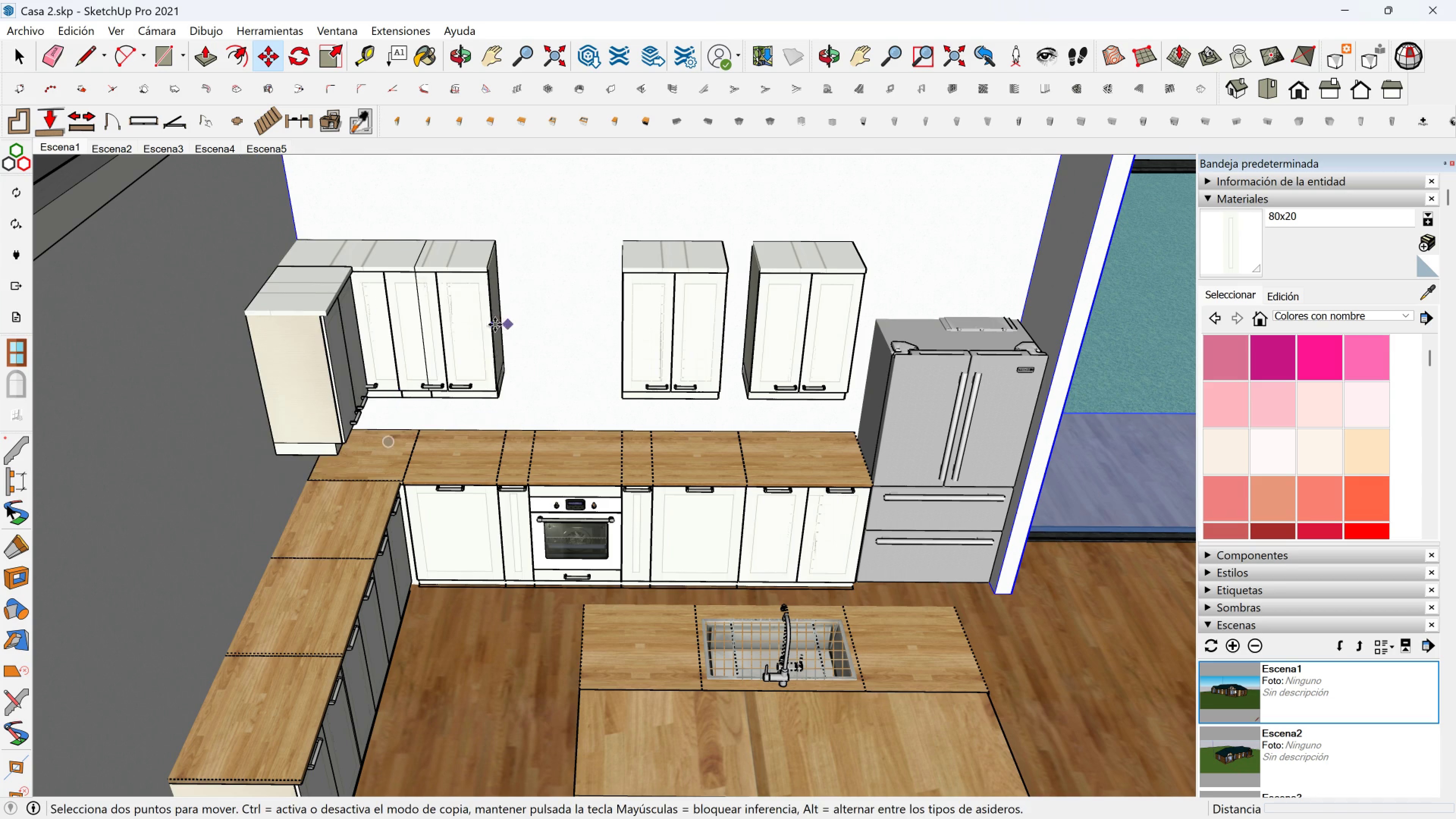 
key(Control+Z)
 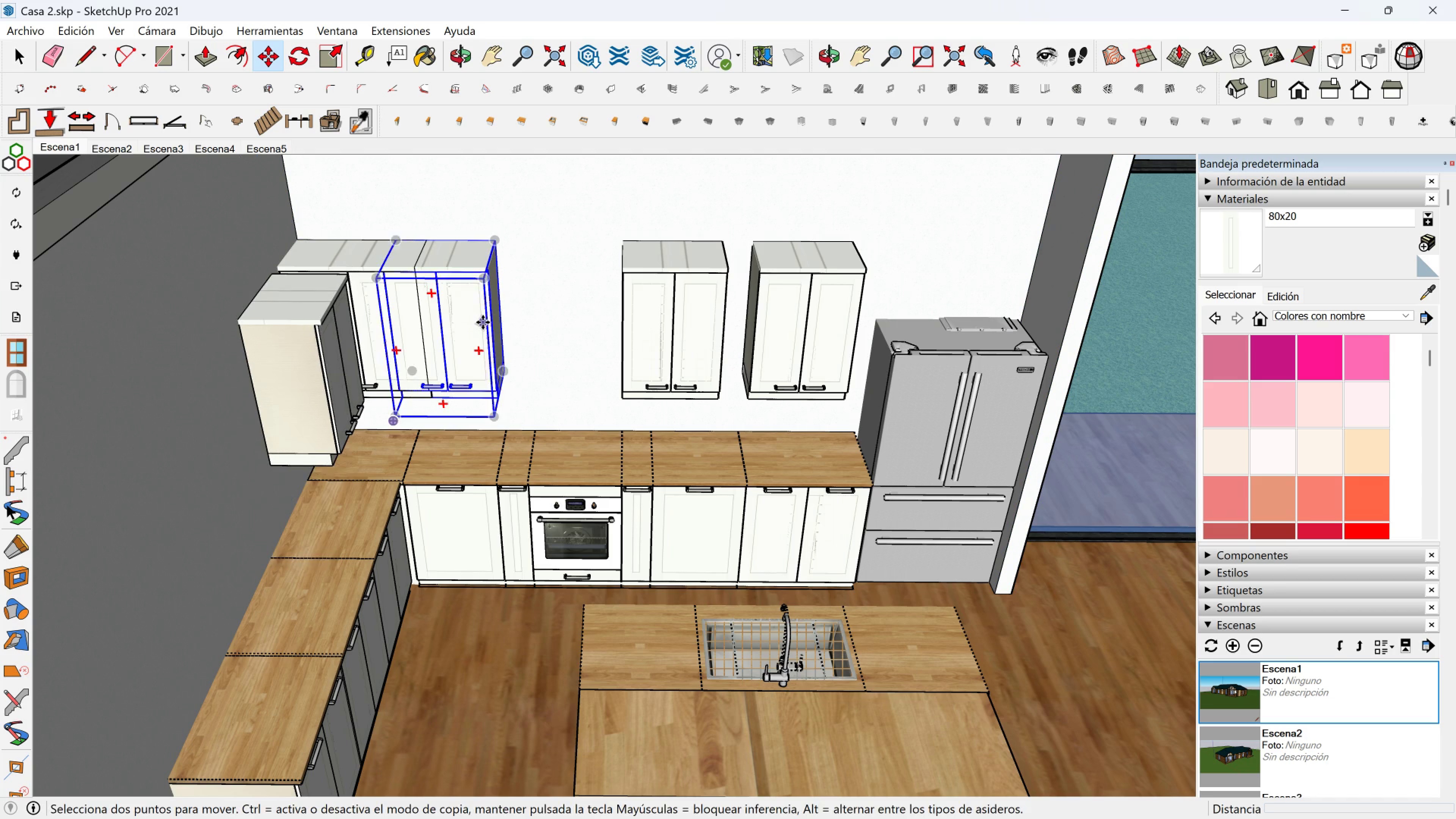 
key(Control+Z)
 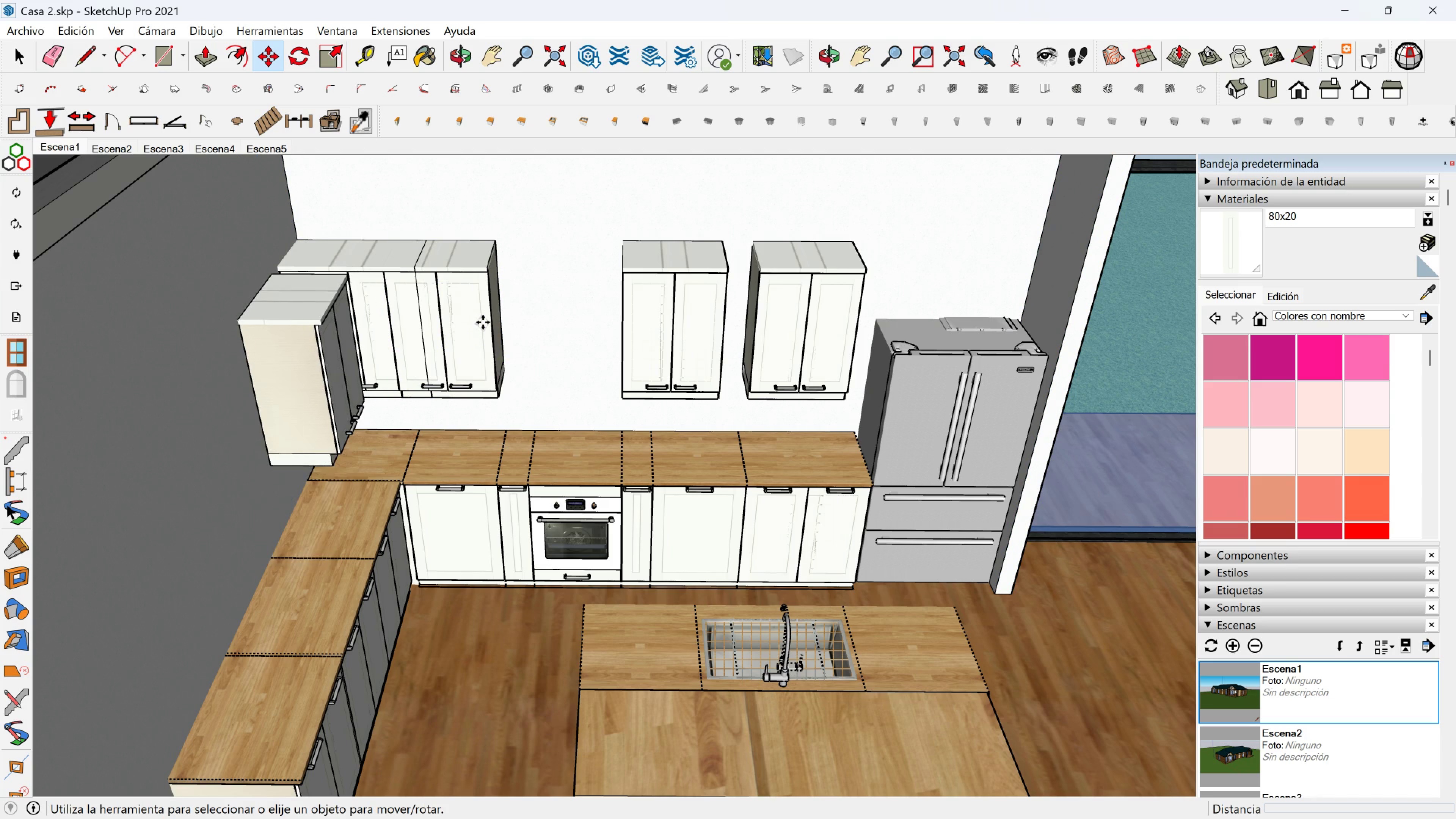 
key(Control+Z)
 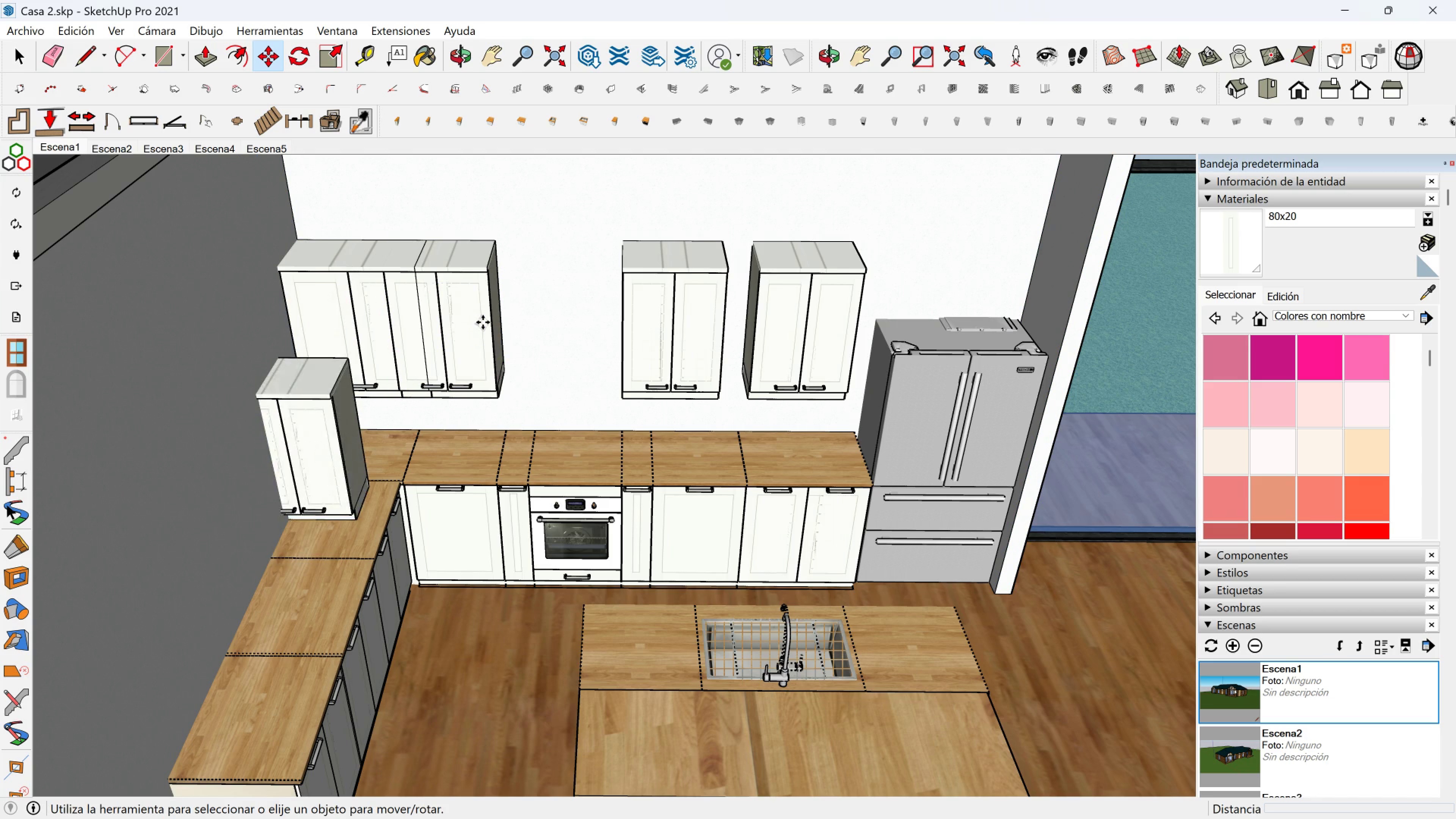 
key(Control+Z)
 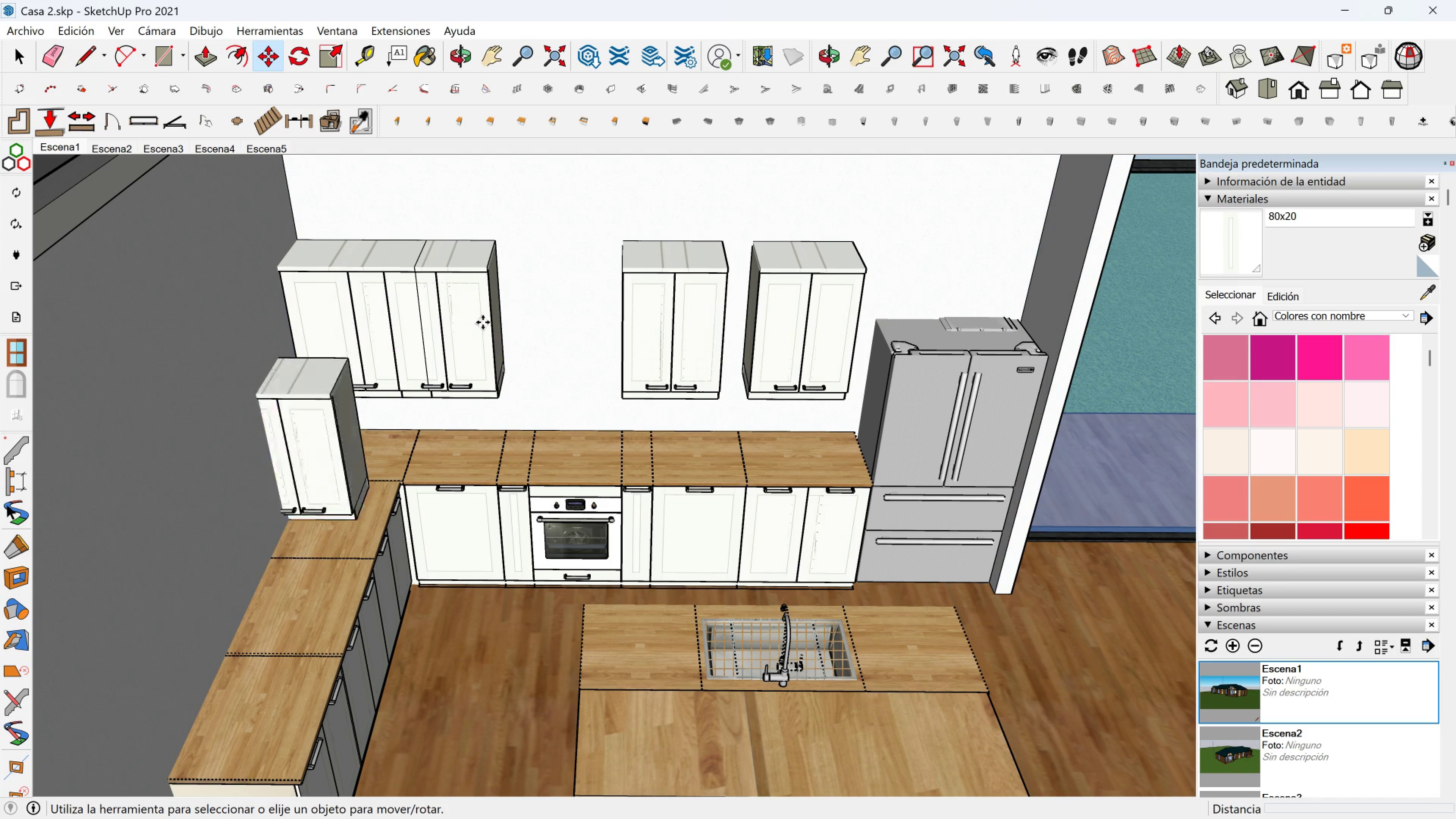 
key(Control+Z)
 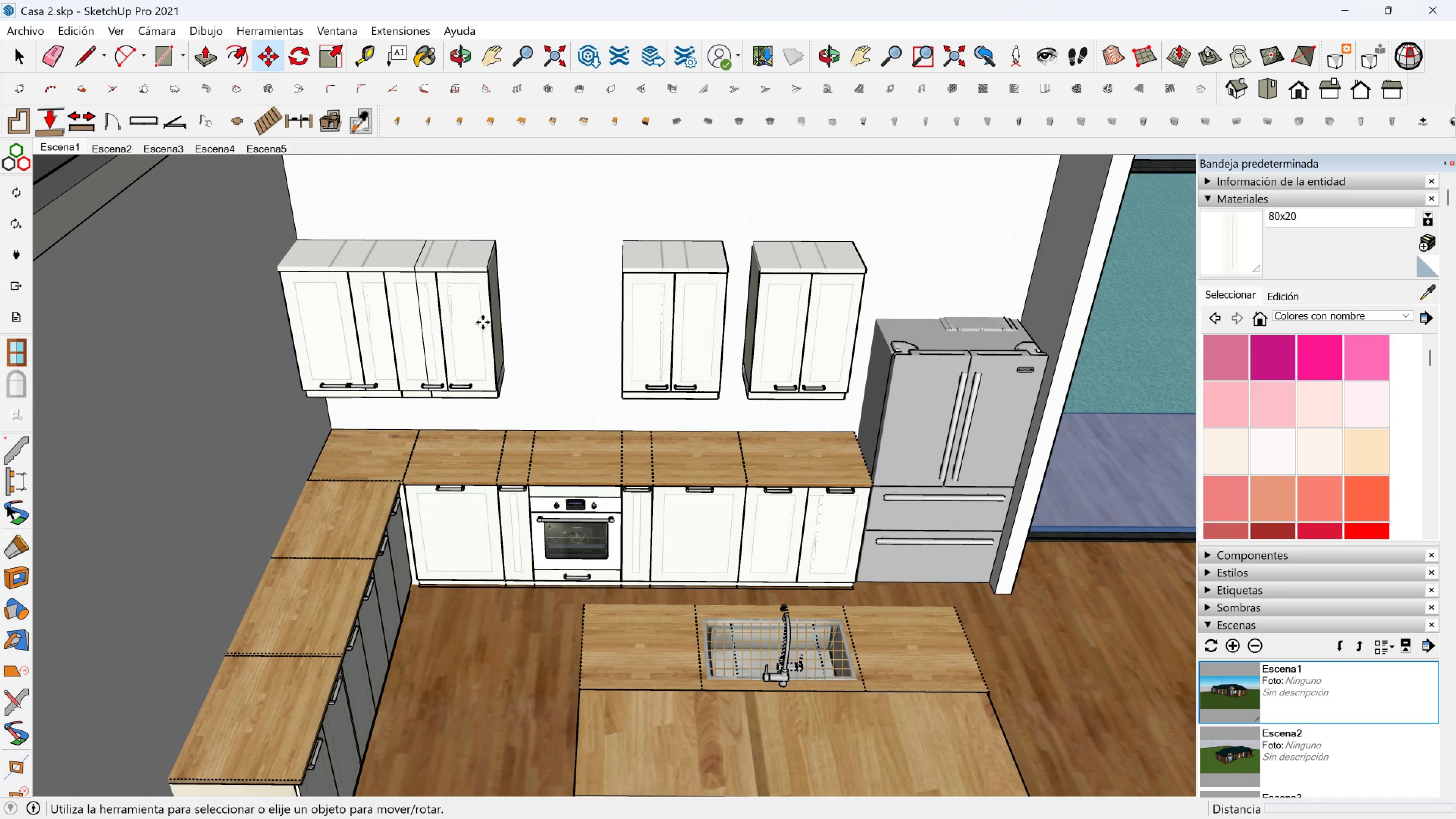 
key(Control+Z)
 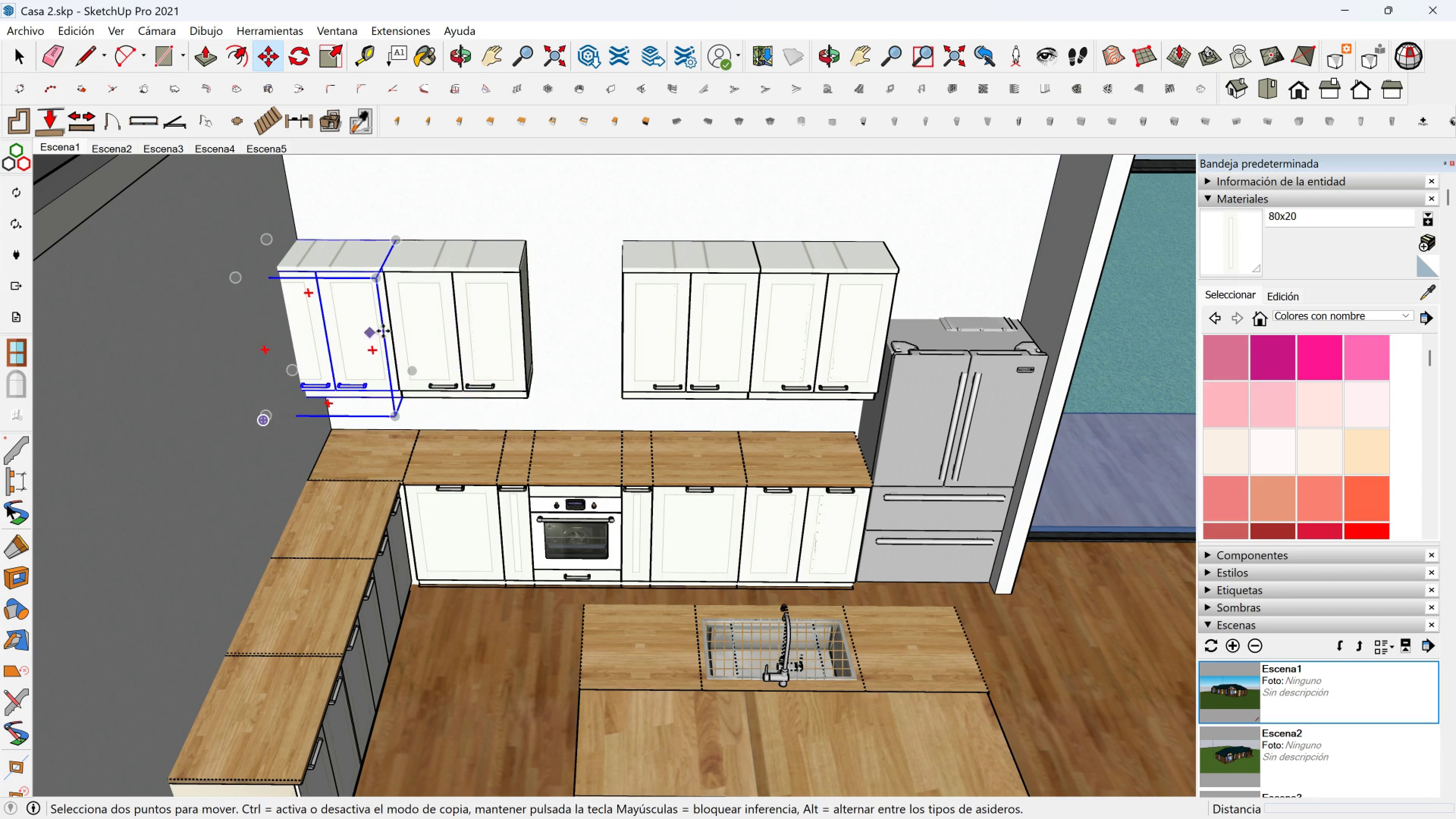 
key(Space)
 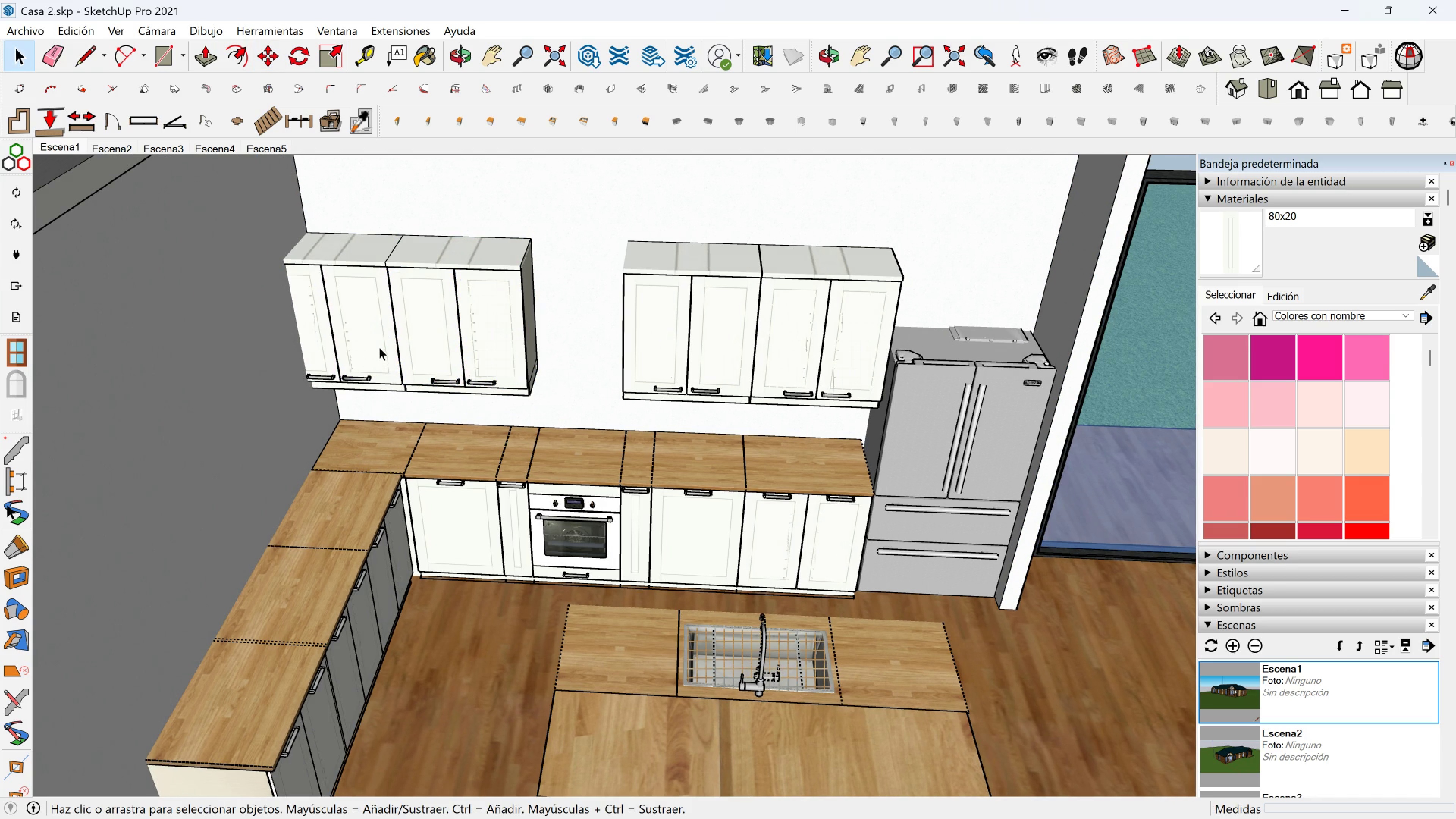 
left_click([384, 342])
 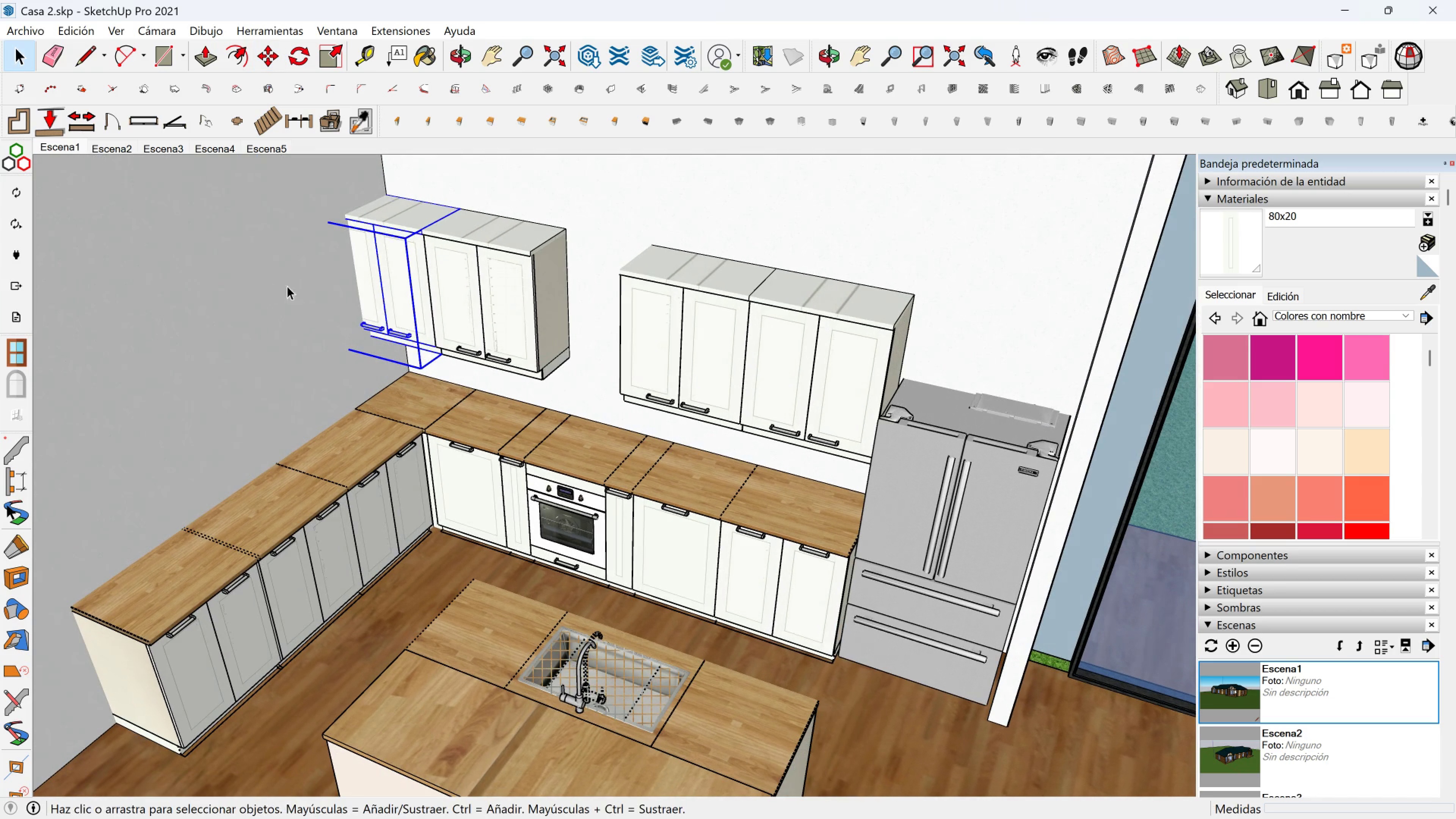 
key(M)
 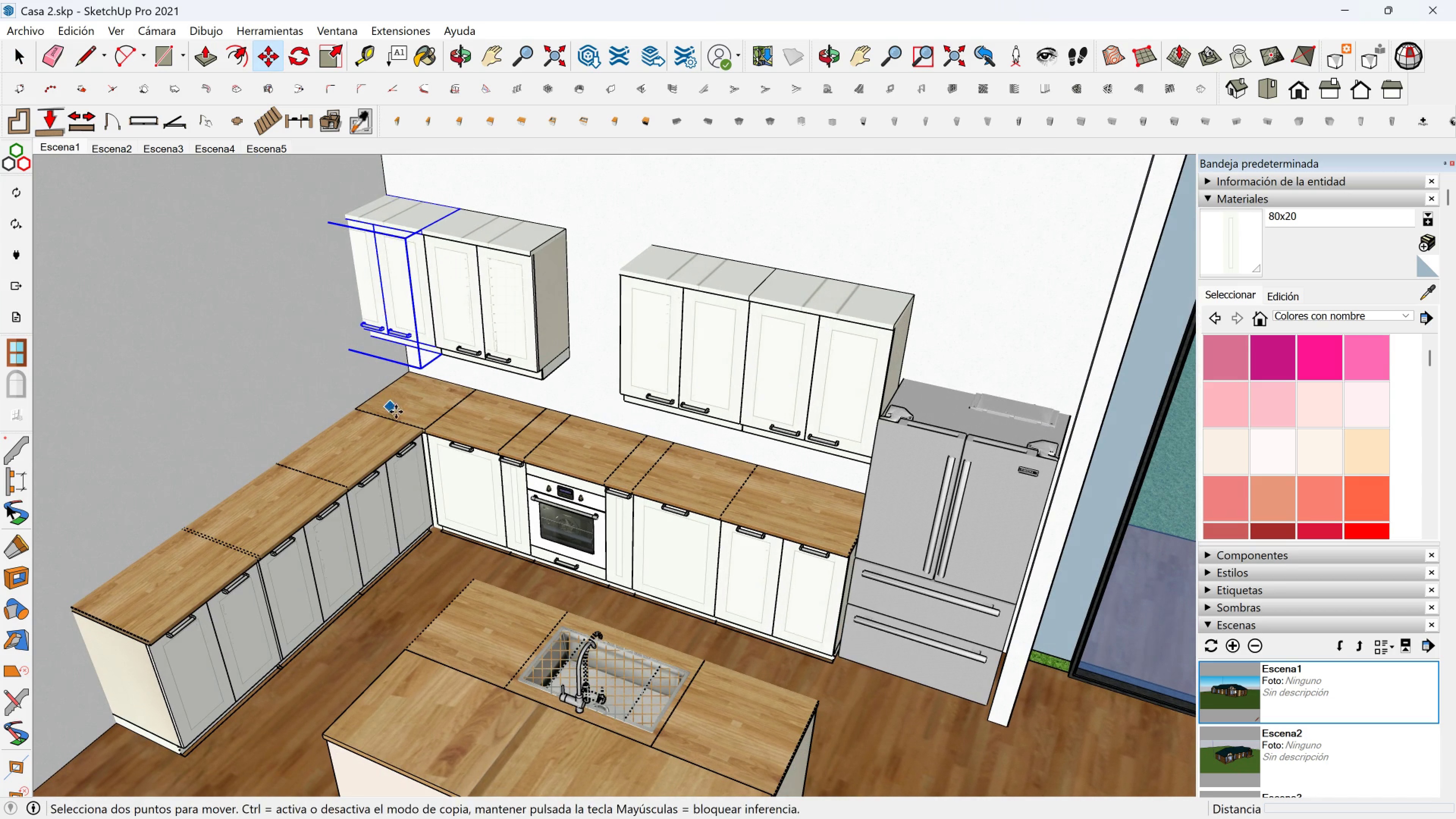 
key(Control+ControlLeft)